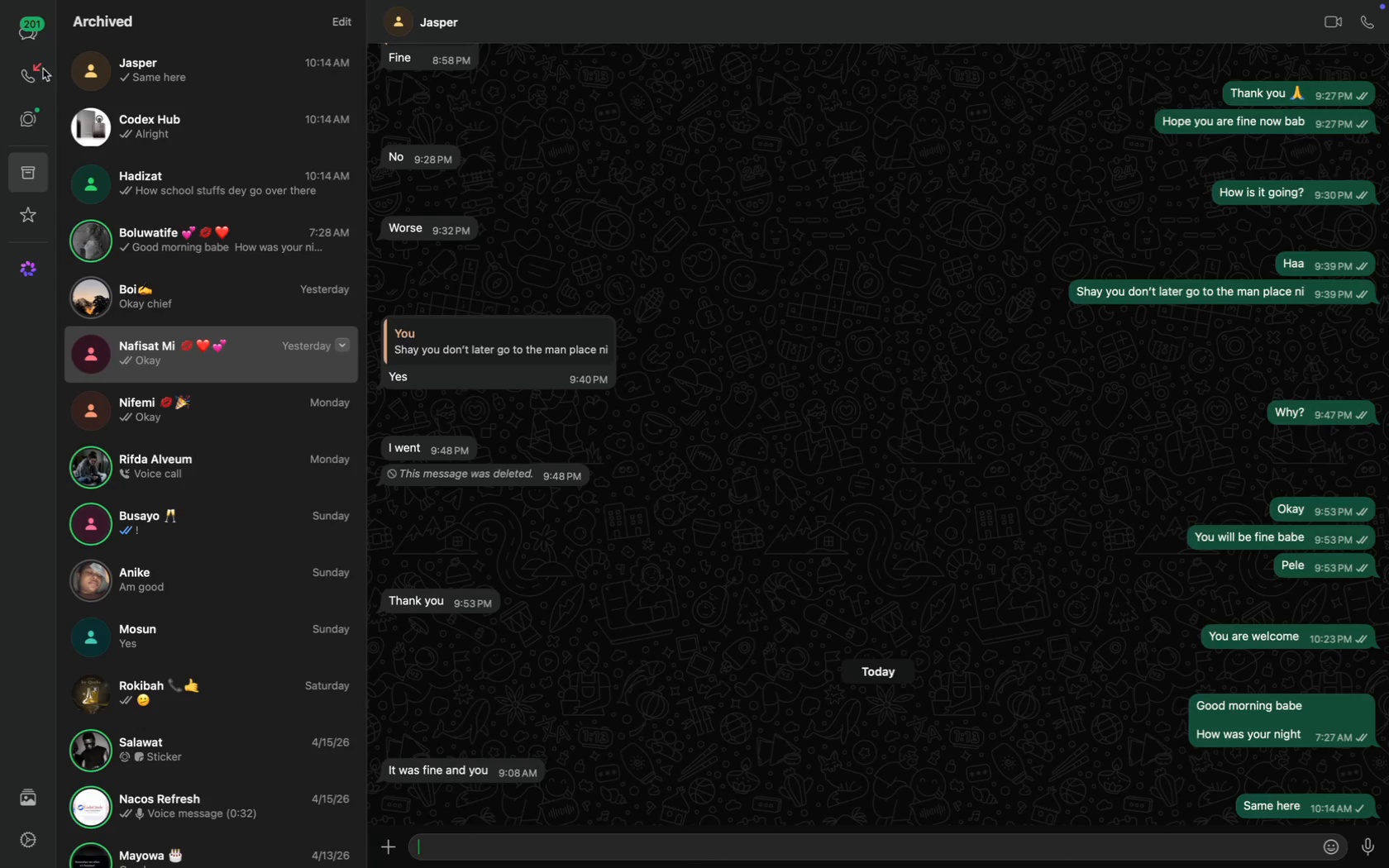 
left_click([31, 36])
 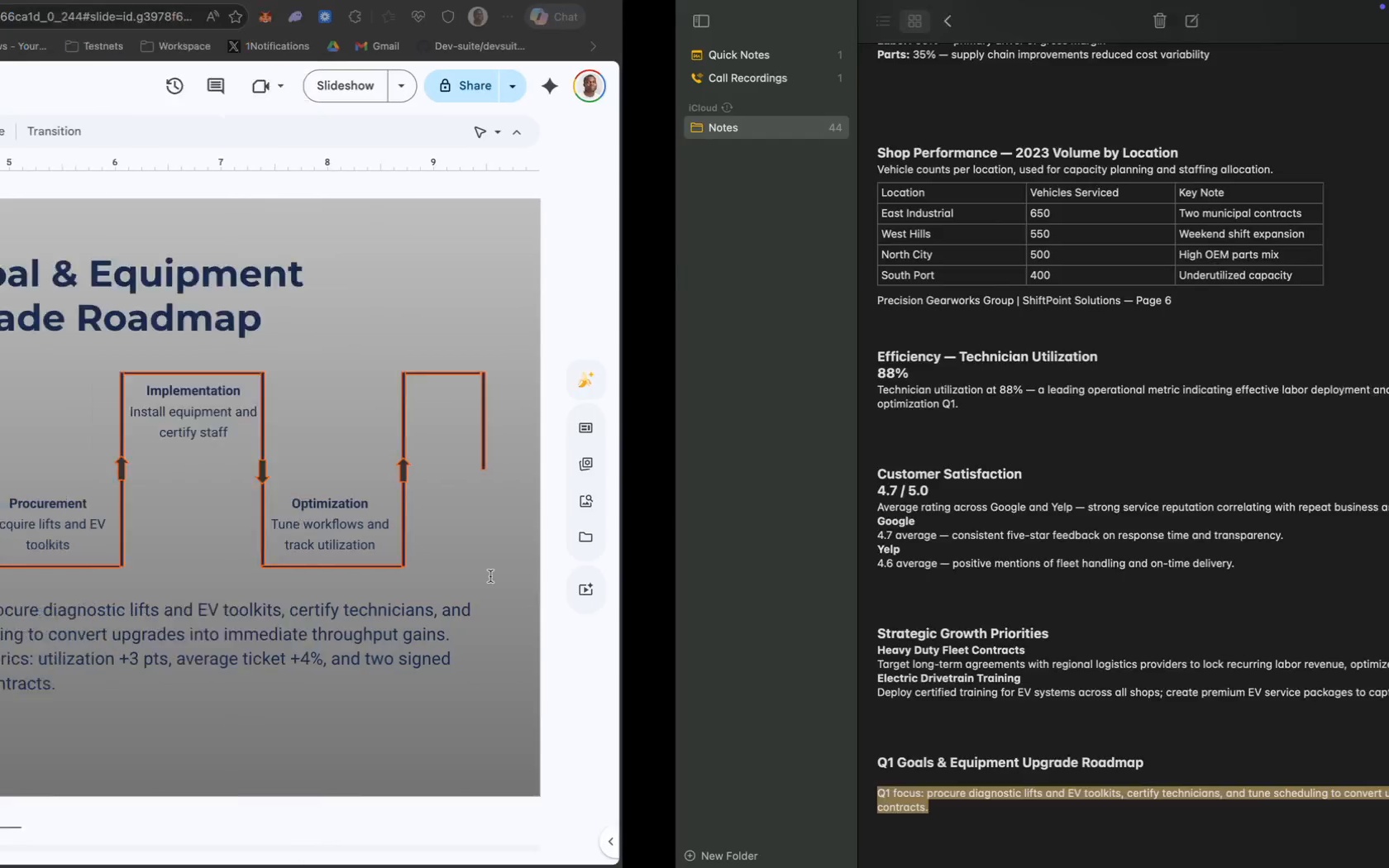 
left_click([804, 643])
 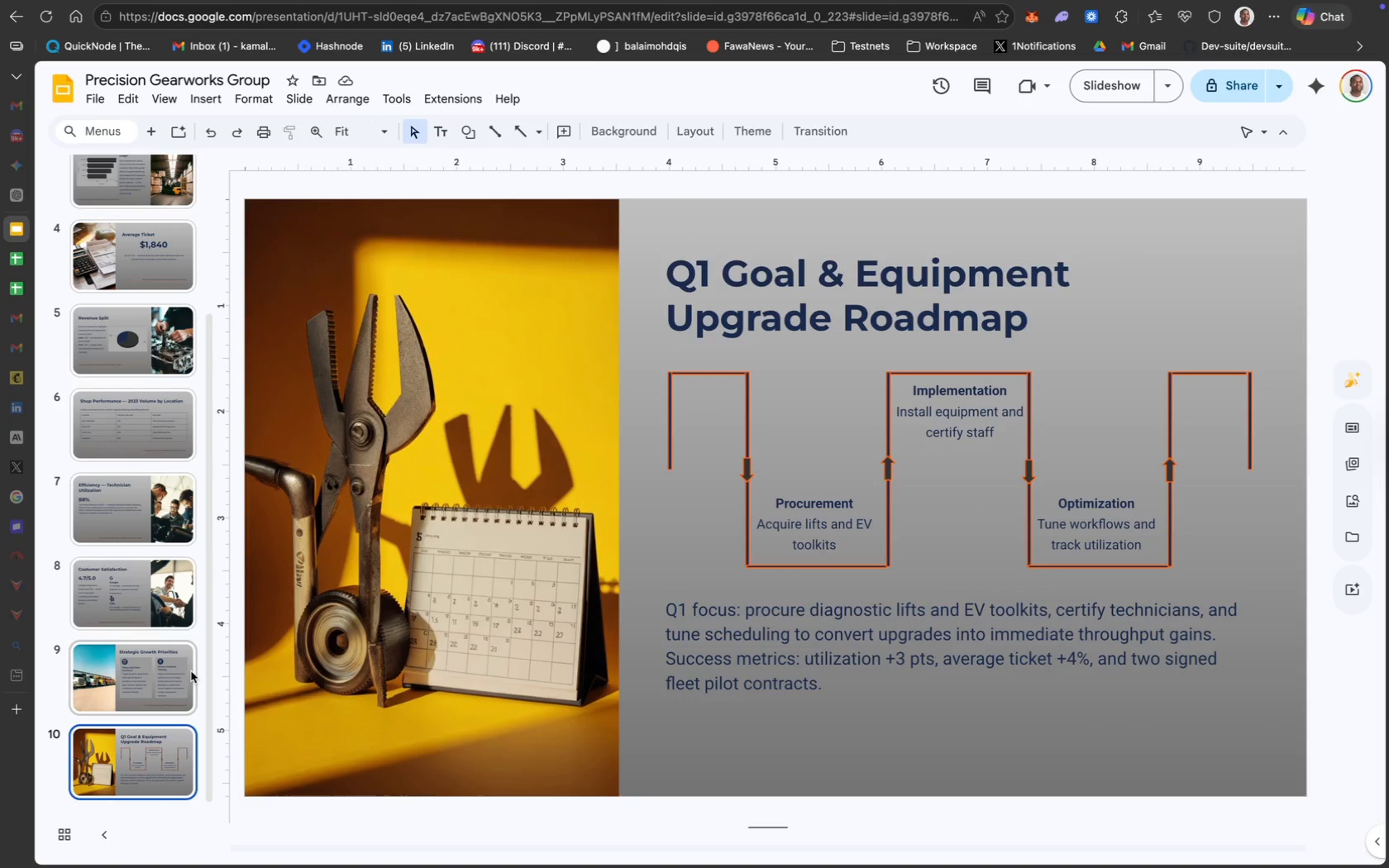 
wait(5.29)
 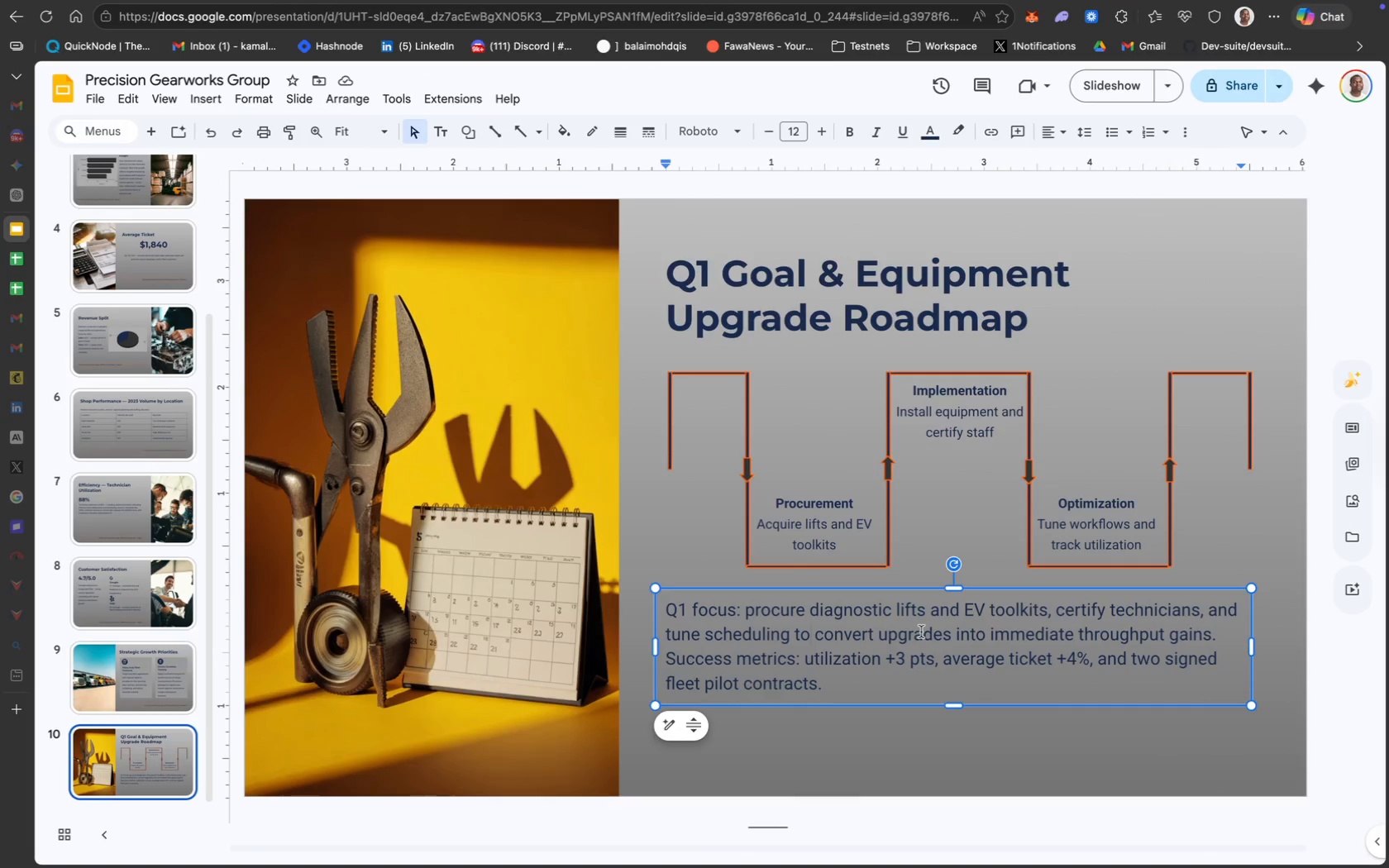 
left_click([823, 720])
 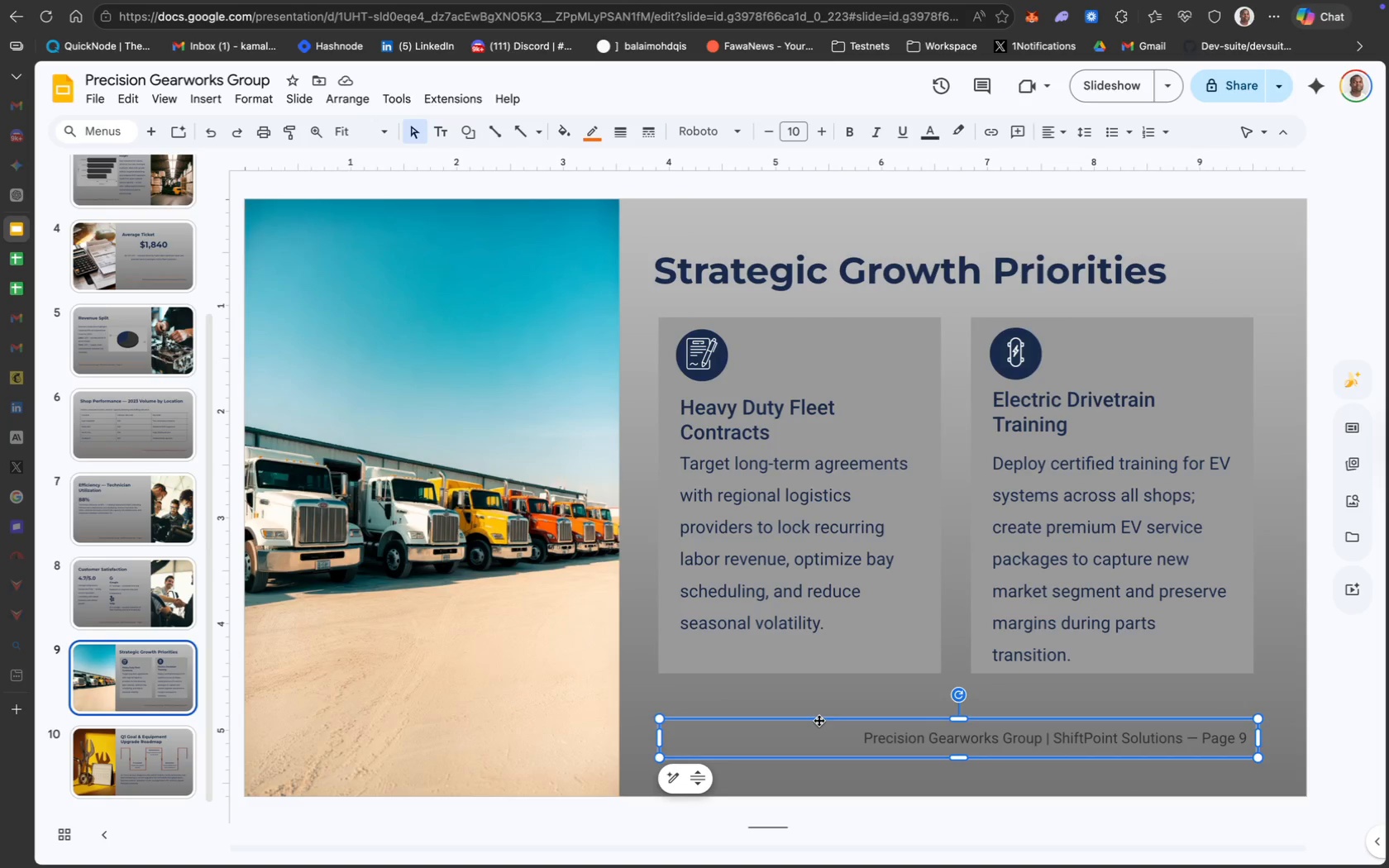 
key(Meta+C)
 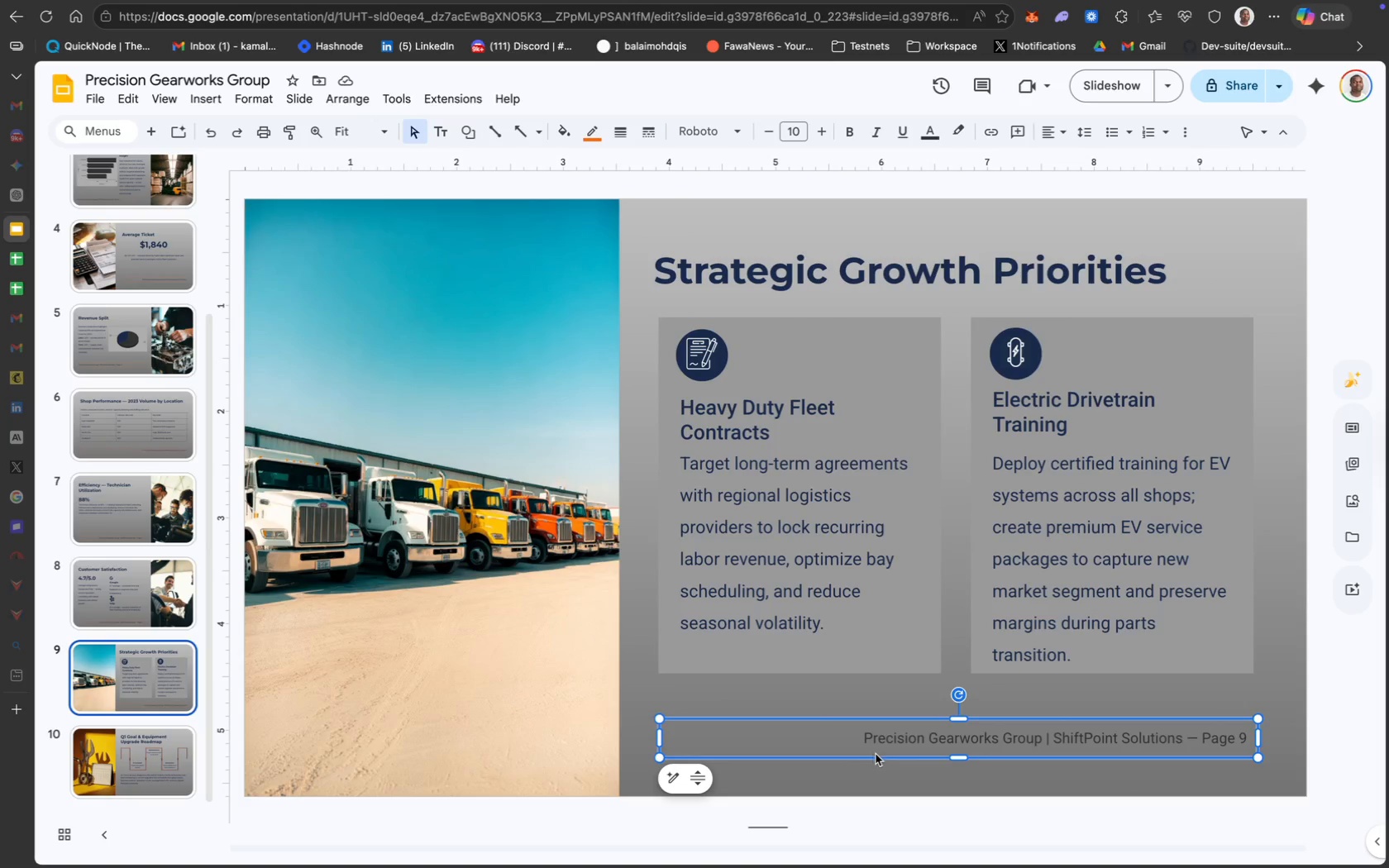 
right_click([876, 754])
 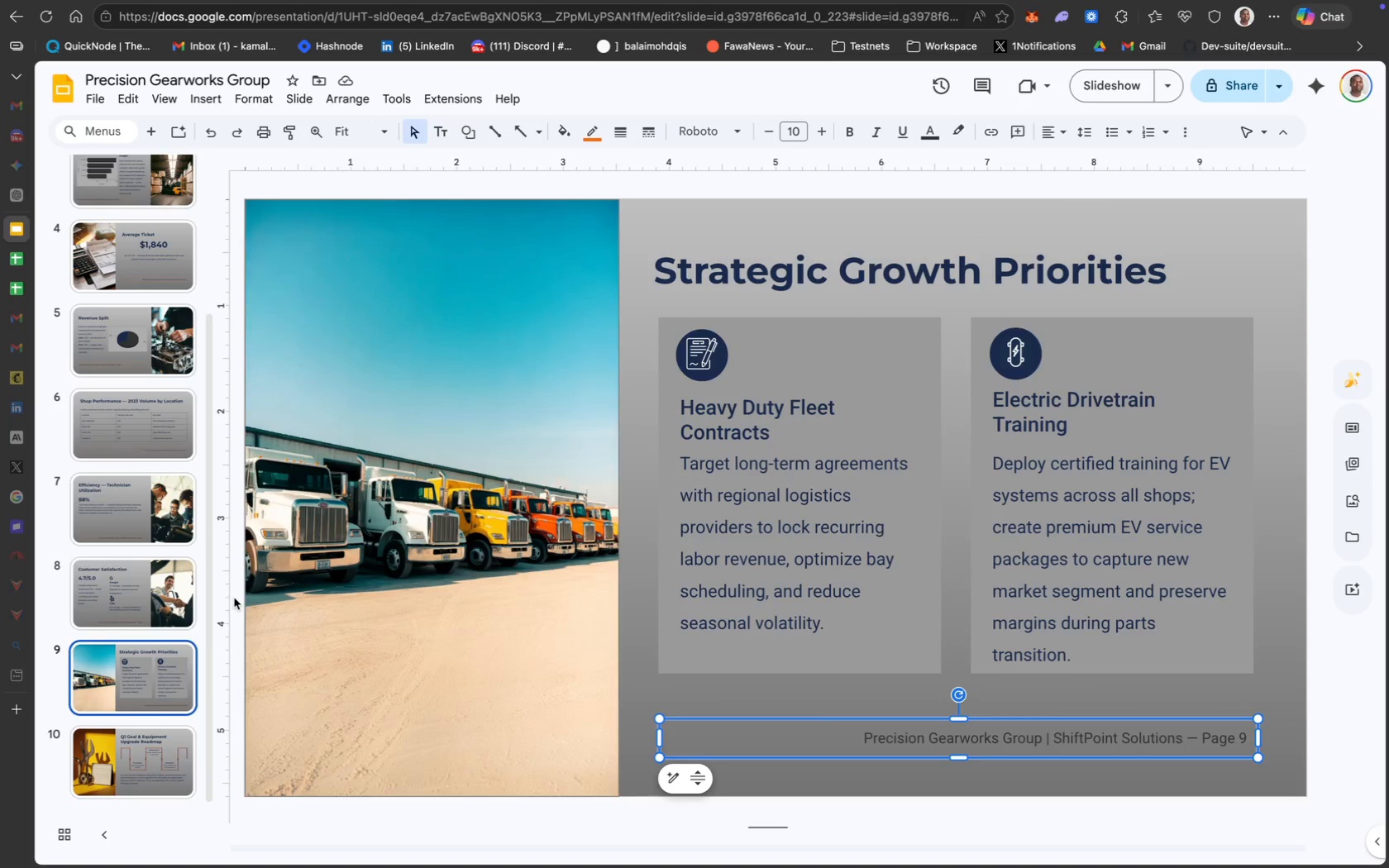 
left_click([140, 746])
 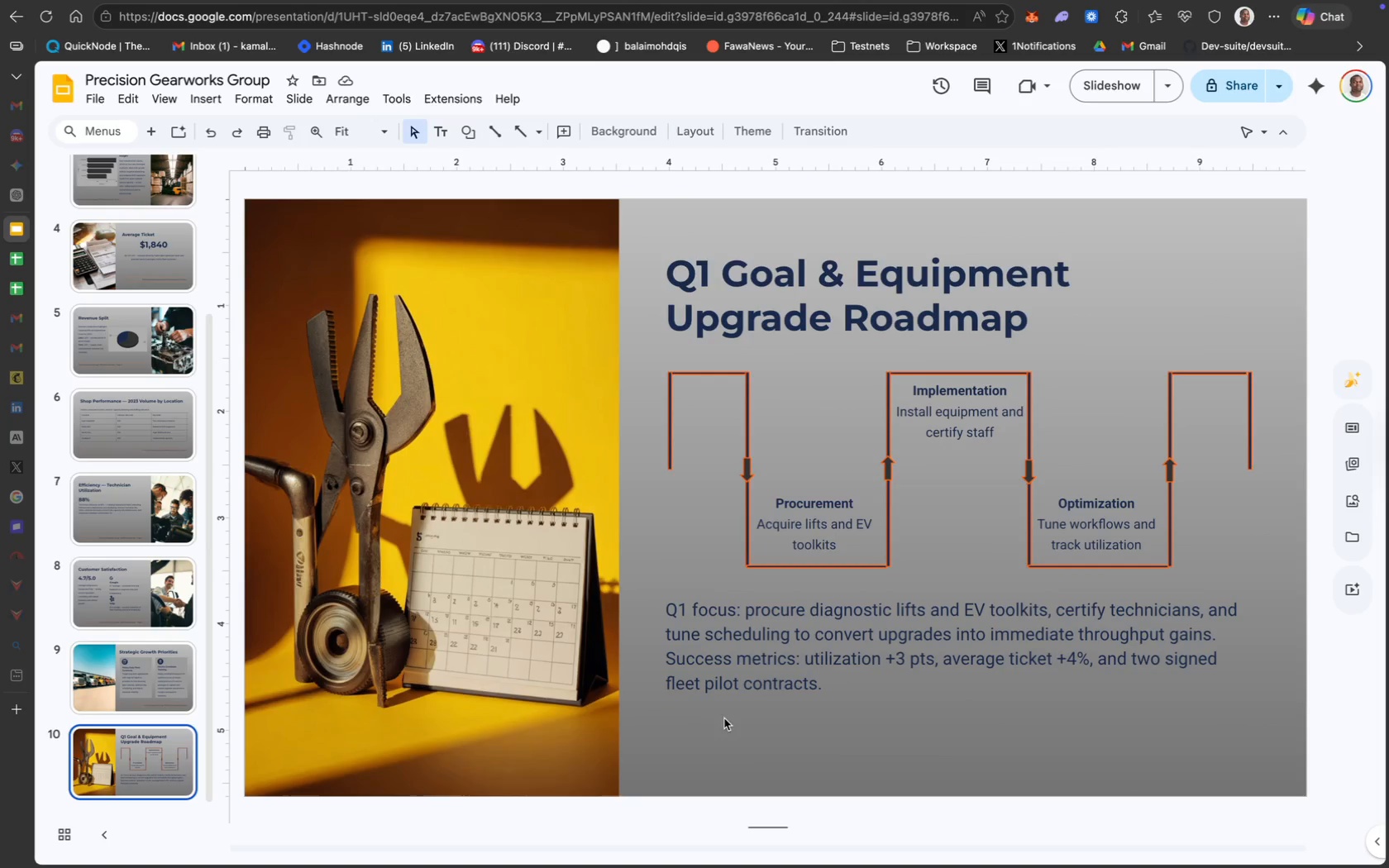 
key(Meta+CommandLeft)
 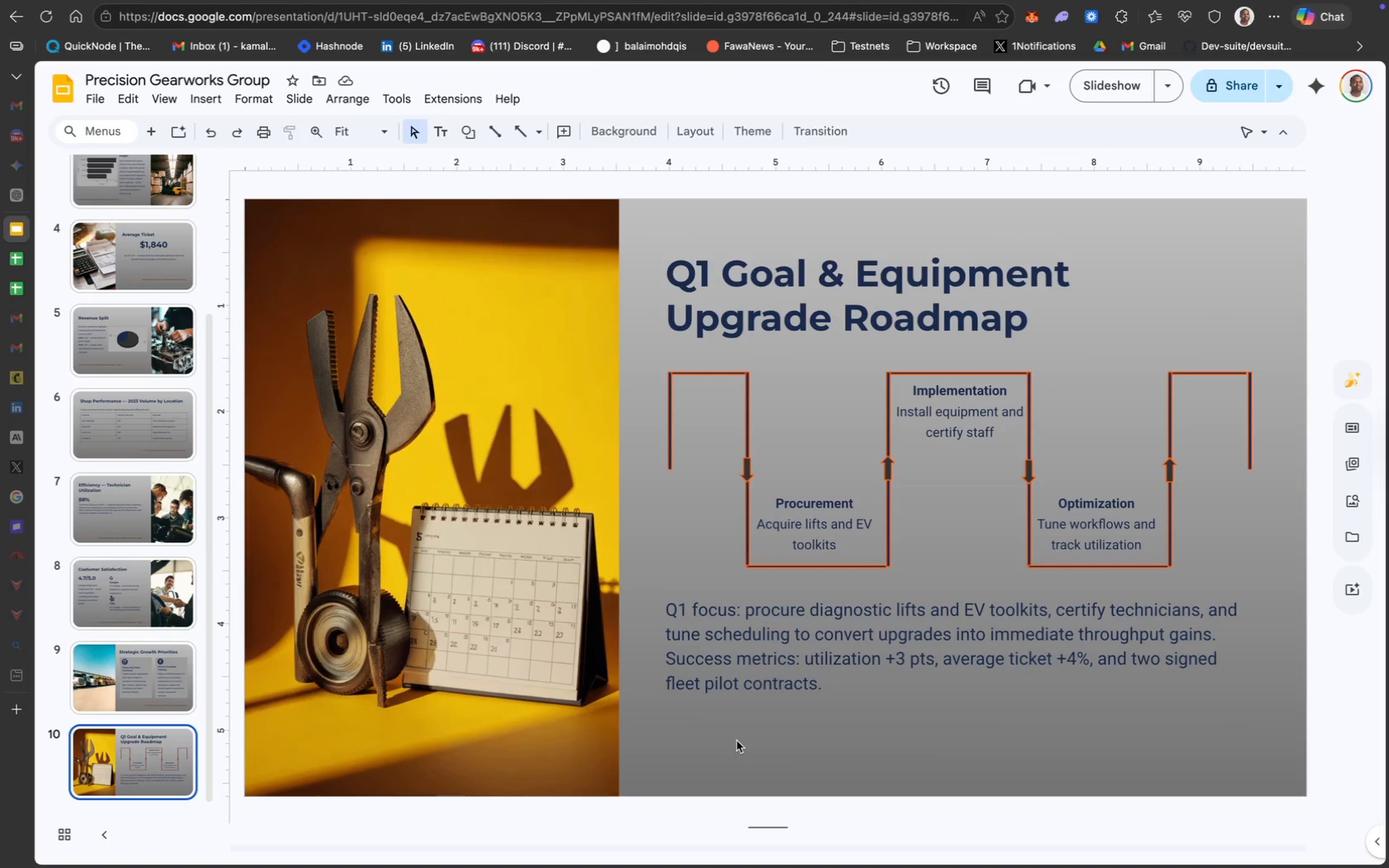 
key(Meta+V)
 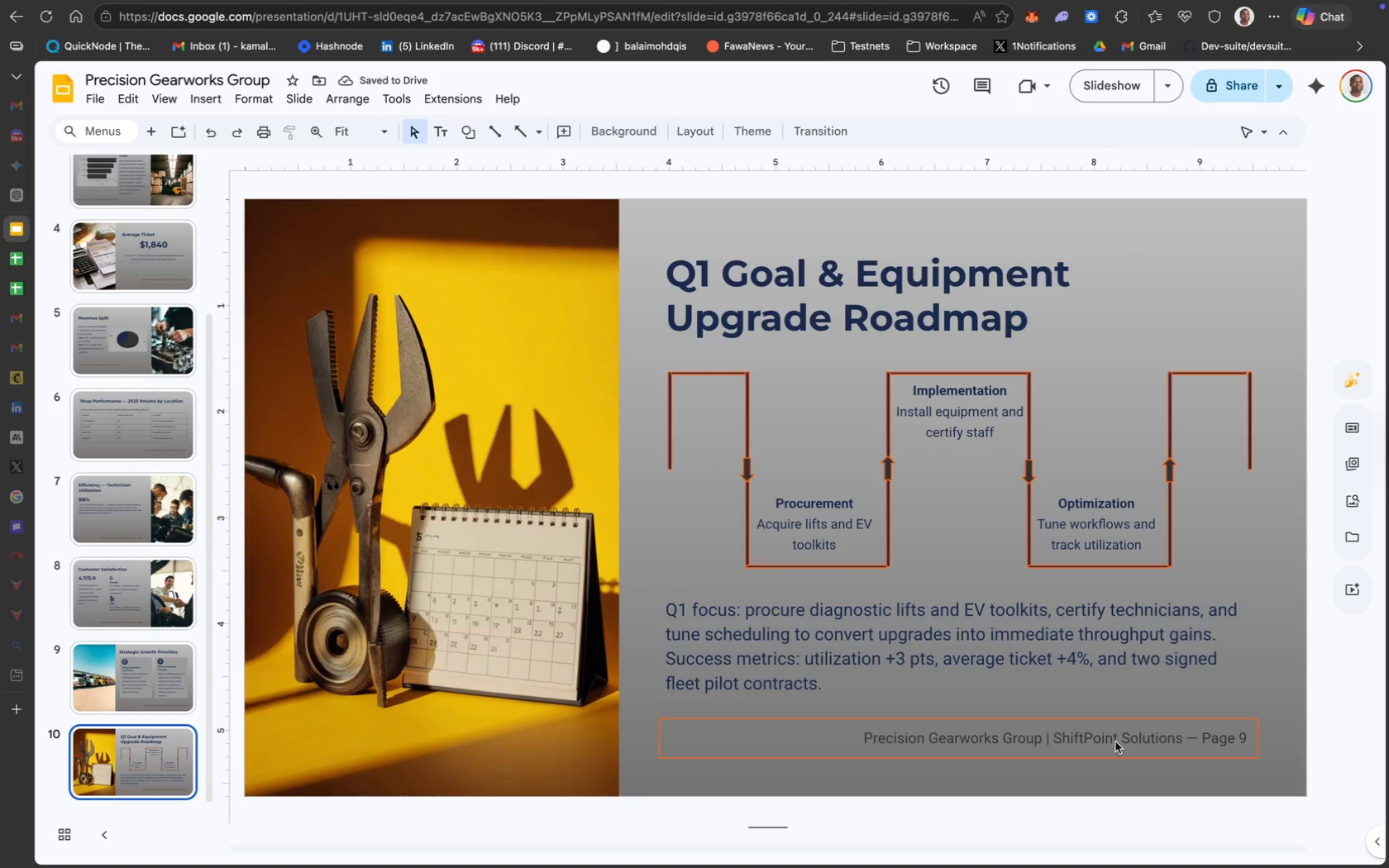 
left_click([1237, 732])
 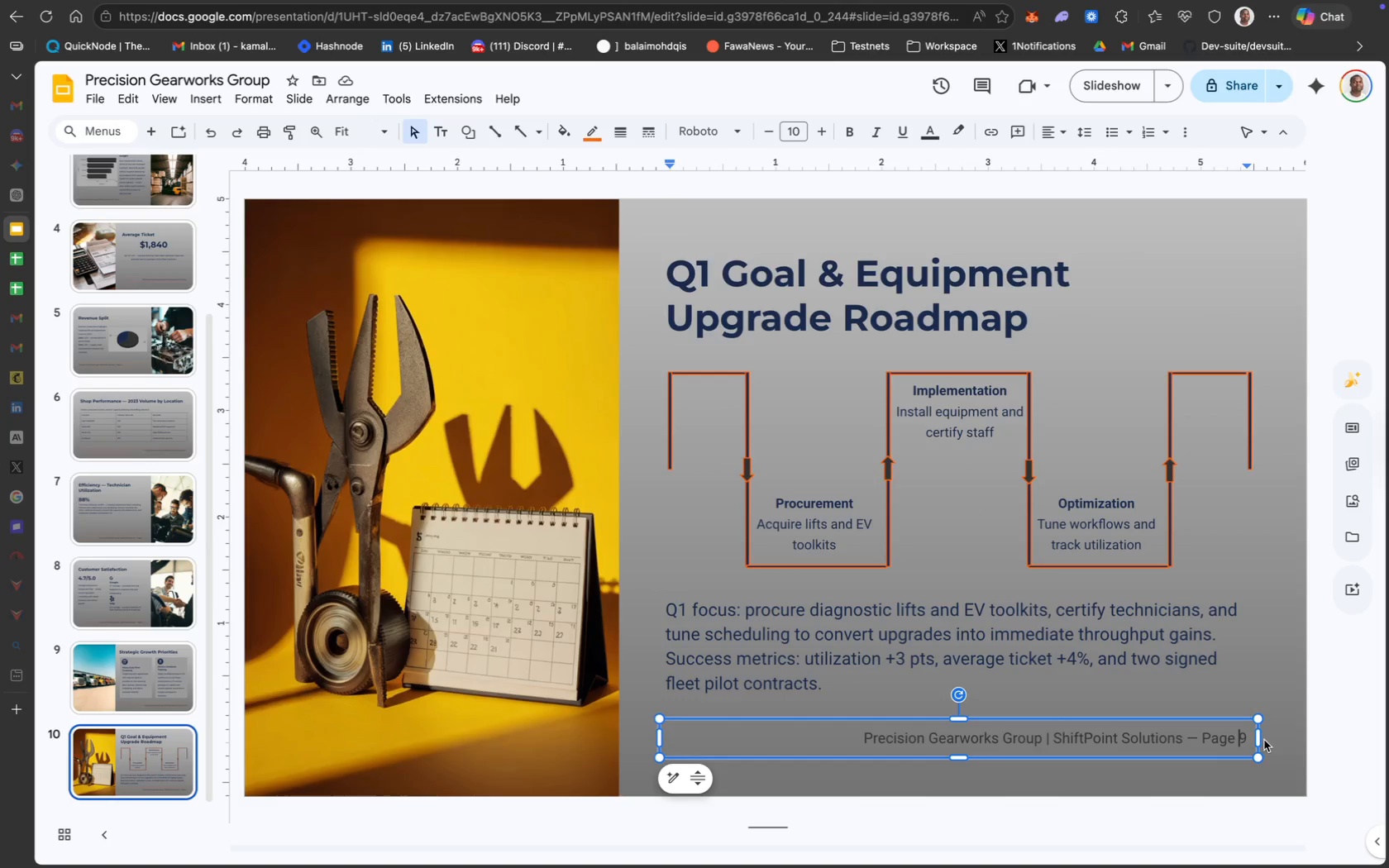 
key(ArrowRight)
 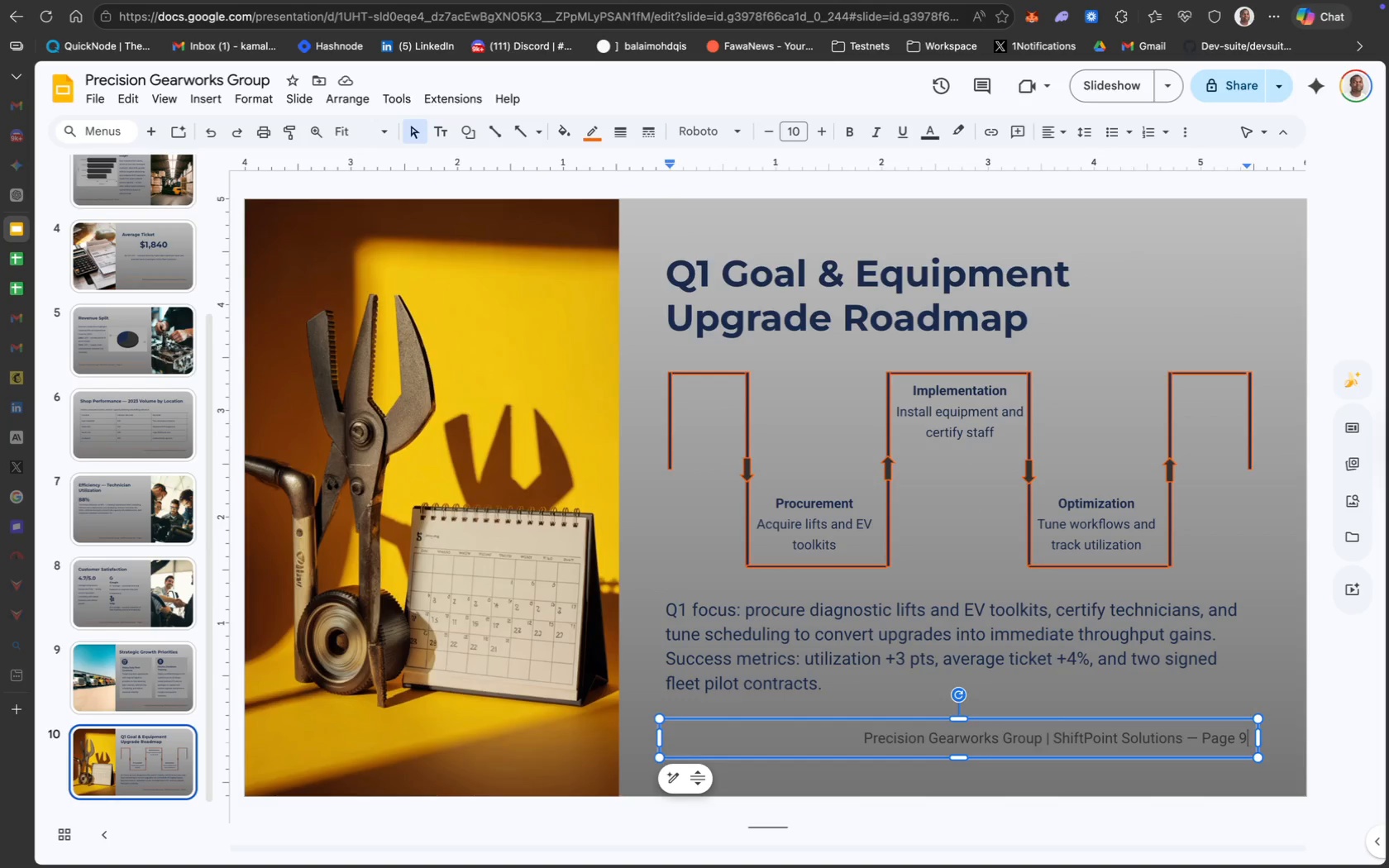 
key(Backspace)
type(10)
 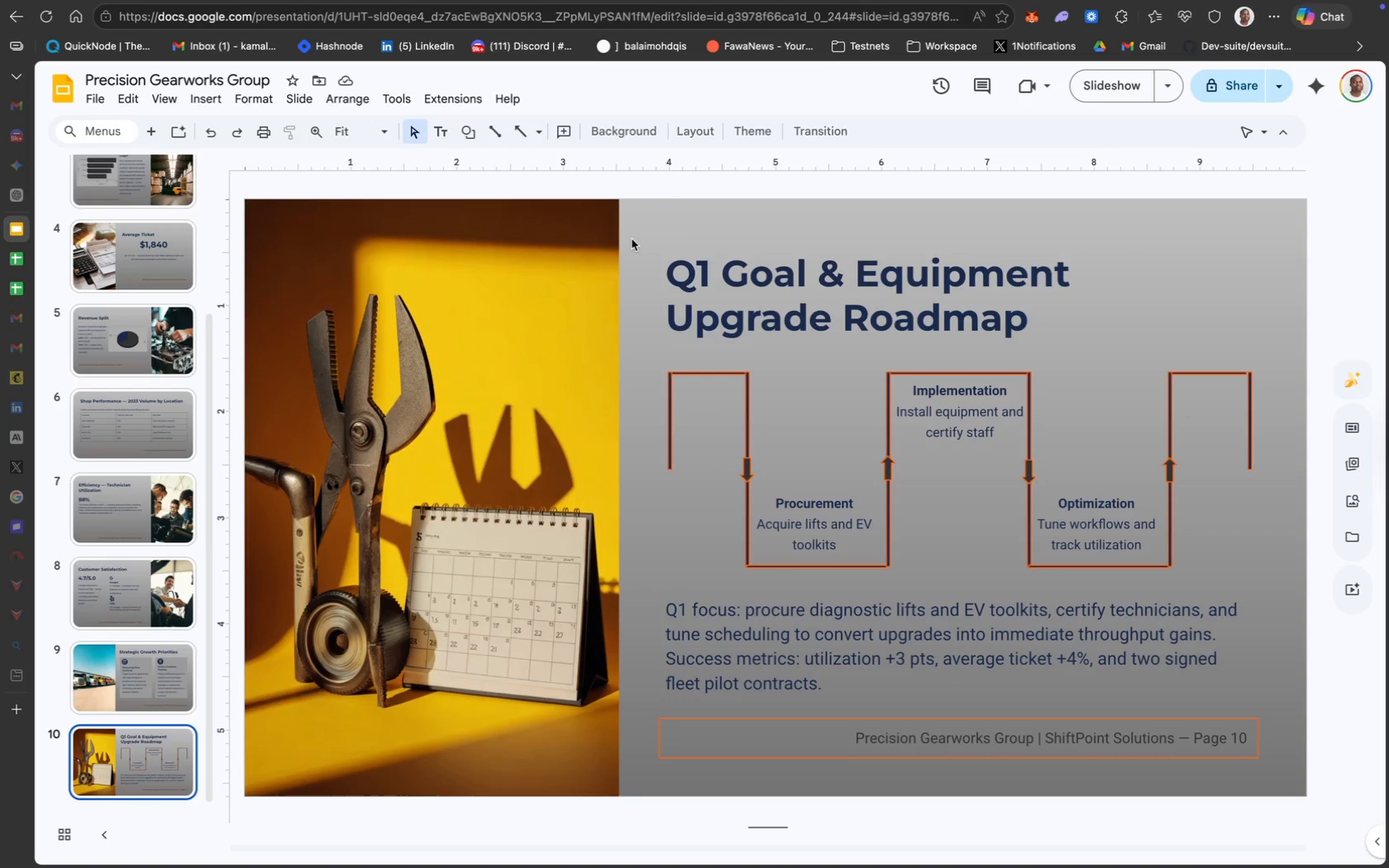 
wait(12.02)
 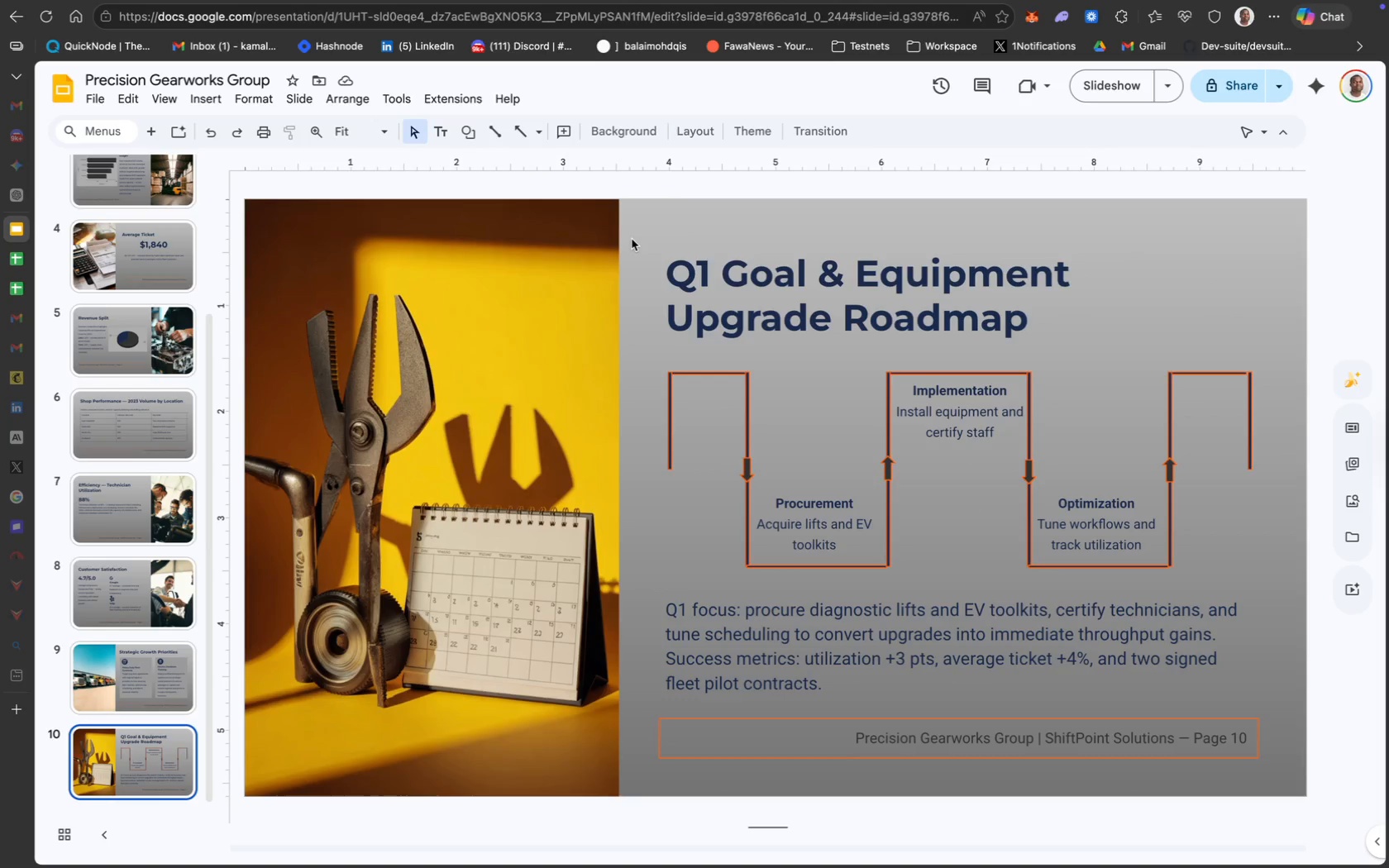 
left_click([142, 665])
 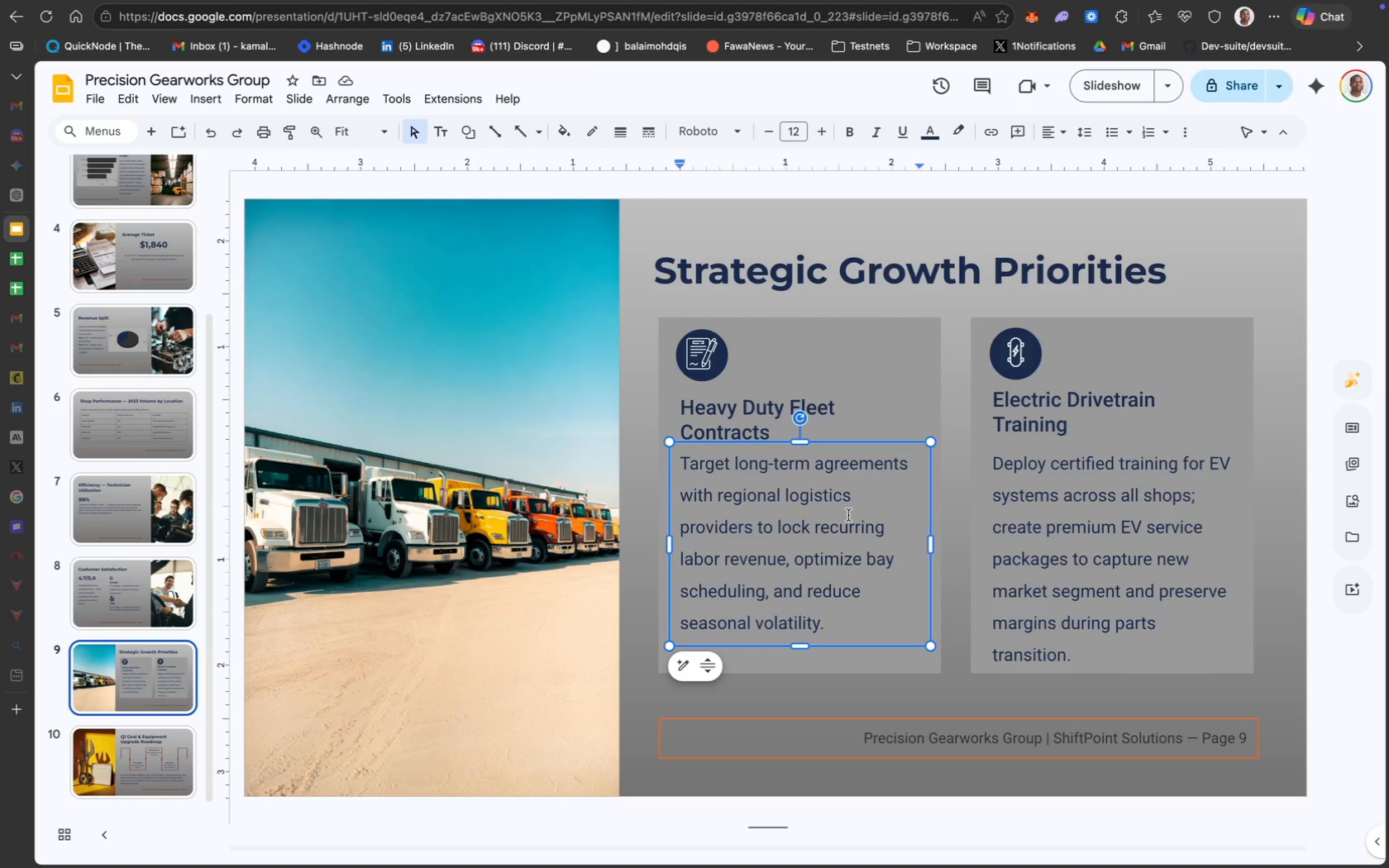 
wait(62.27)
 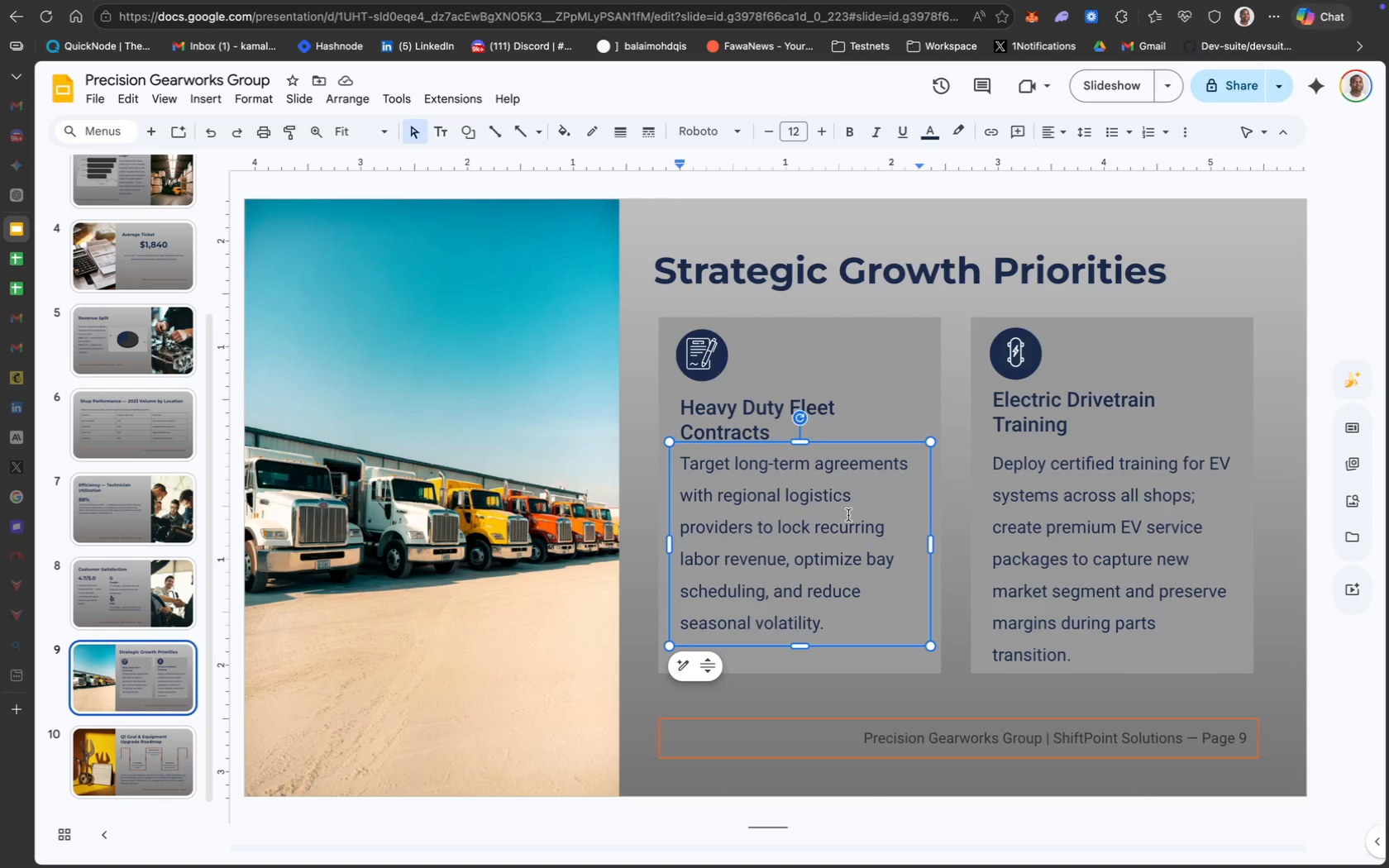 
left_click([1088, 547])
 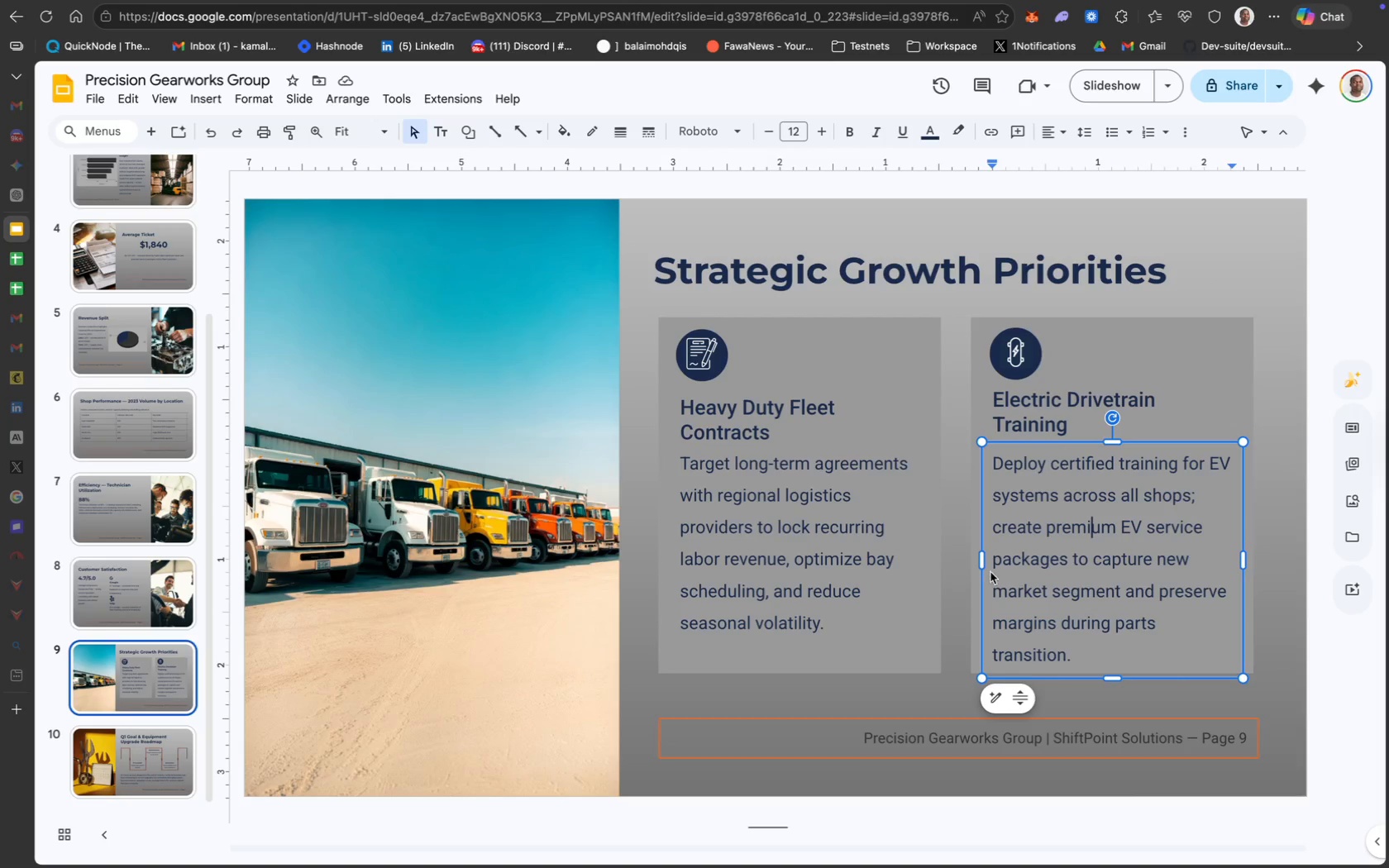 
left_click([1253, 703])
 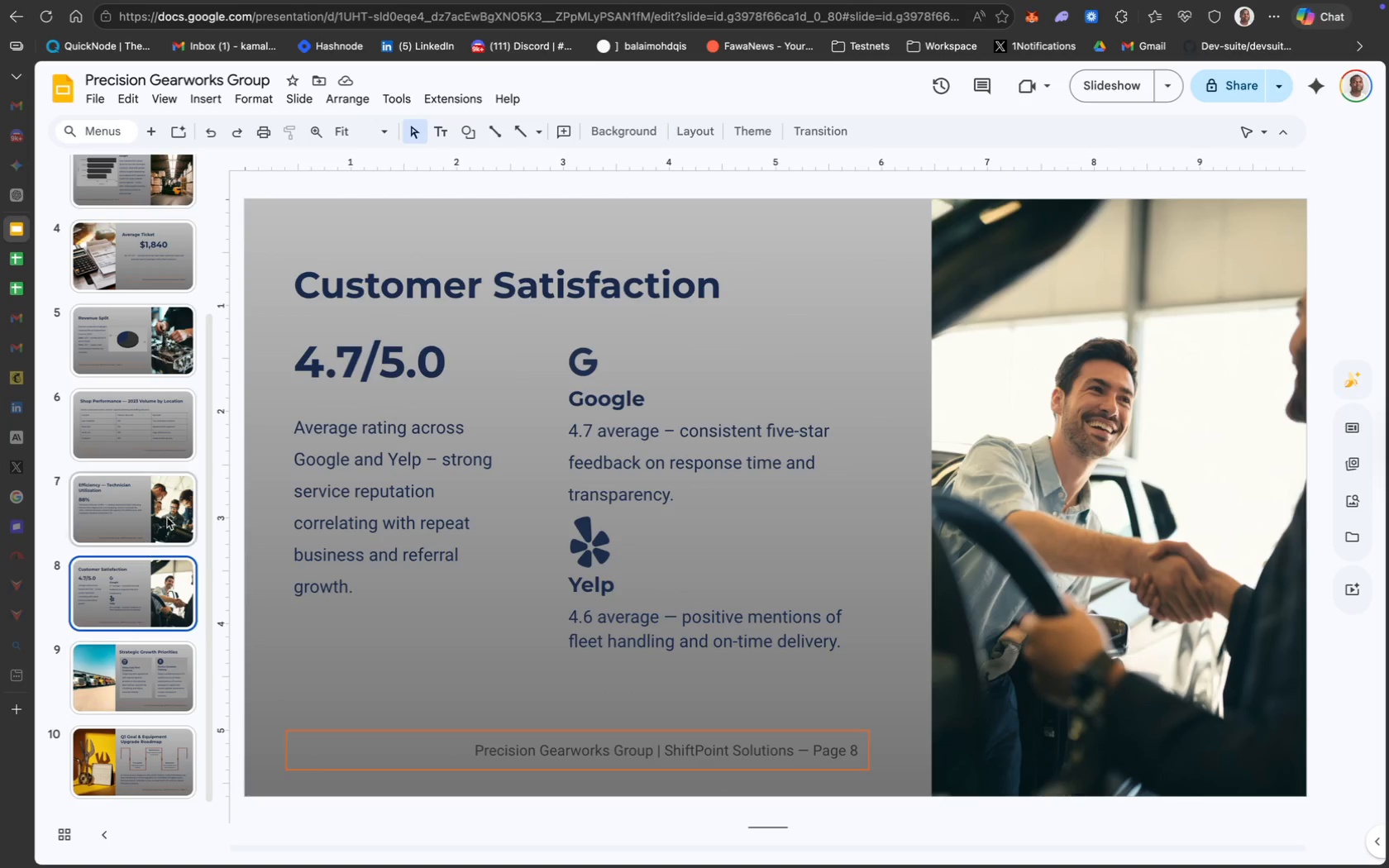 
wait(7.94)
 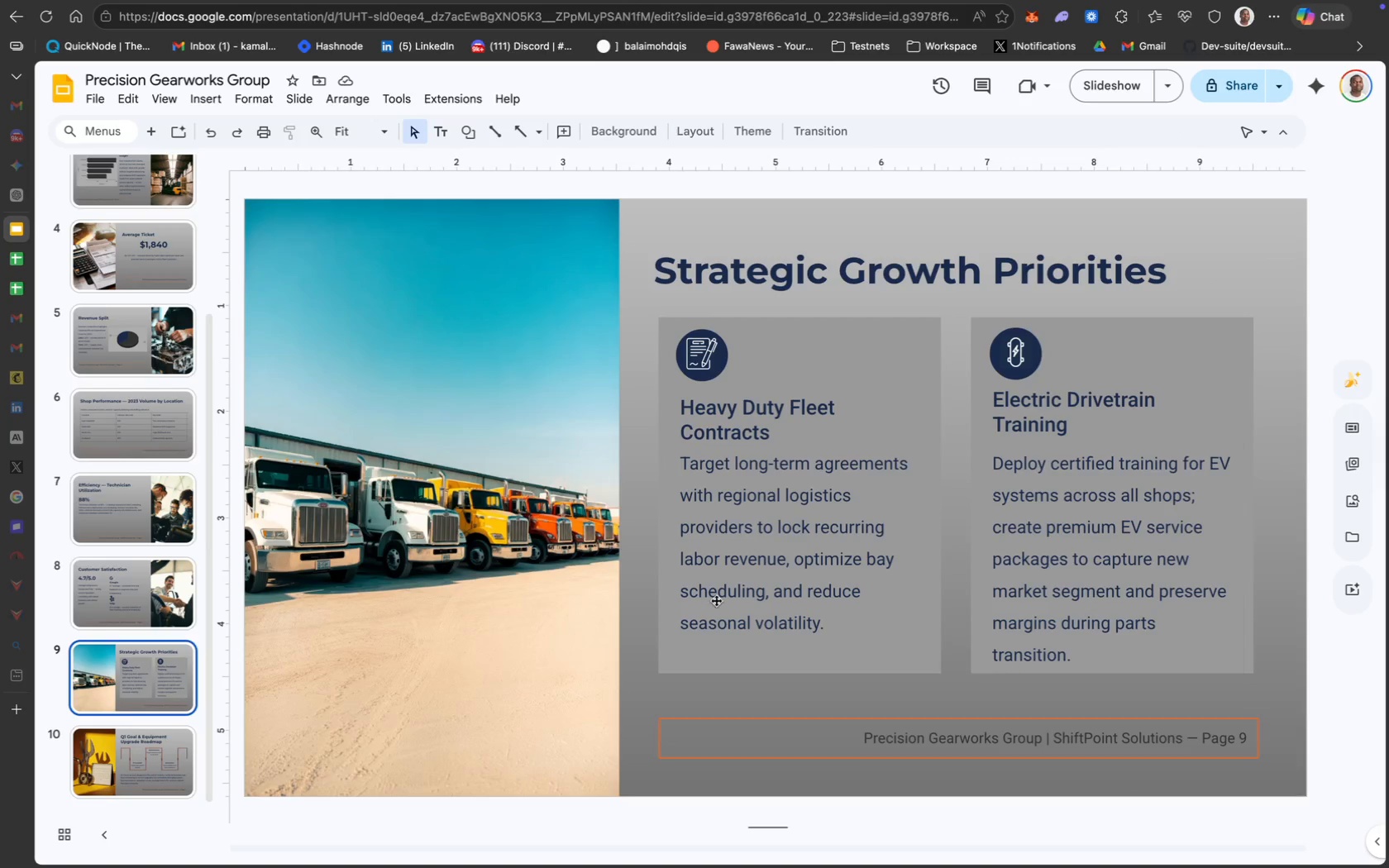 
scroll: coordinate [135, 457], scroll_direction: up, amount: 17.0
 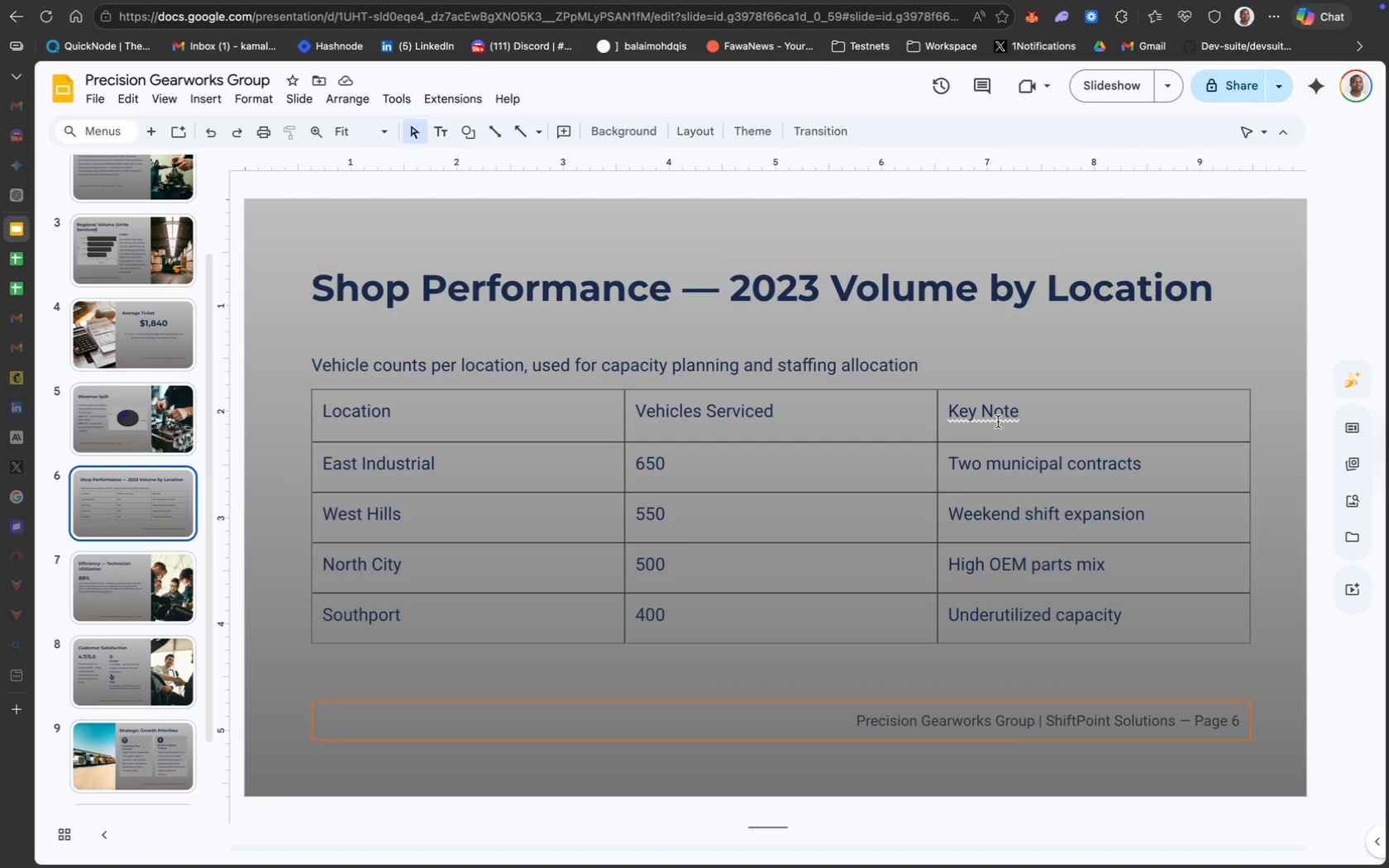 
left_click([989, 386])
 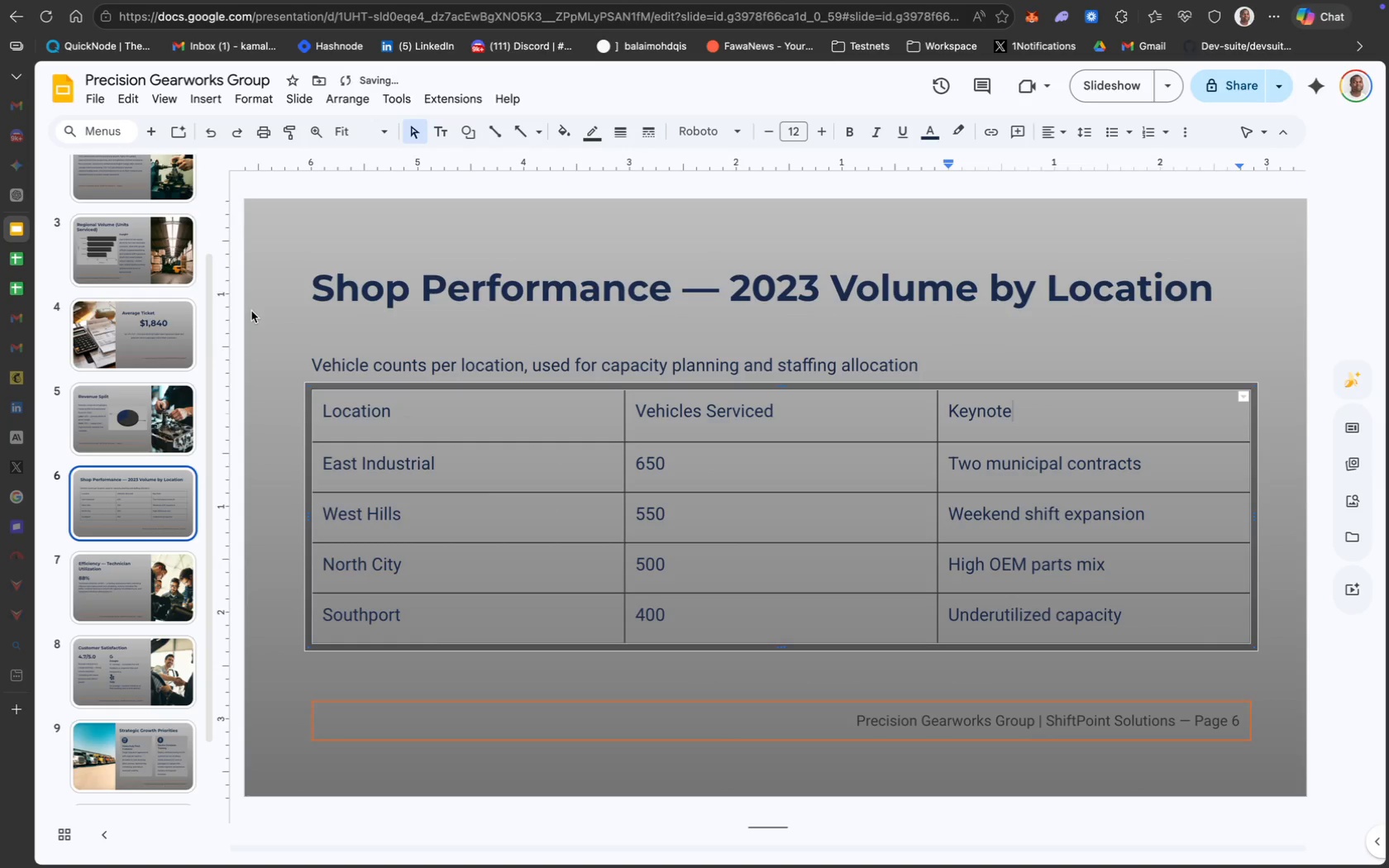 
left_click([174, 394])
 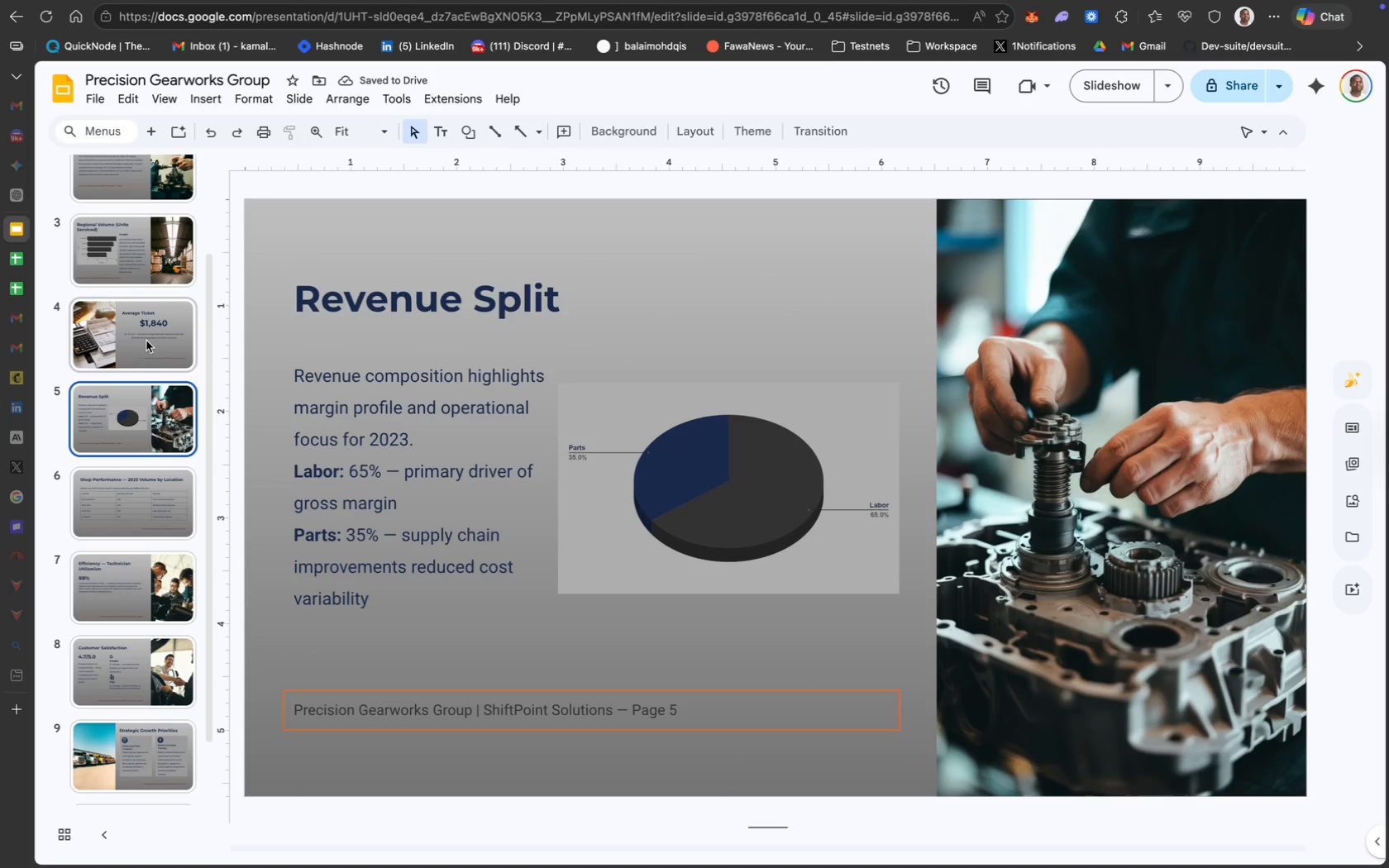 
scroll: coordinate [155, 380], scroll_direction: up, amount: 14.0
 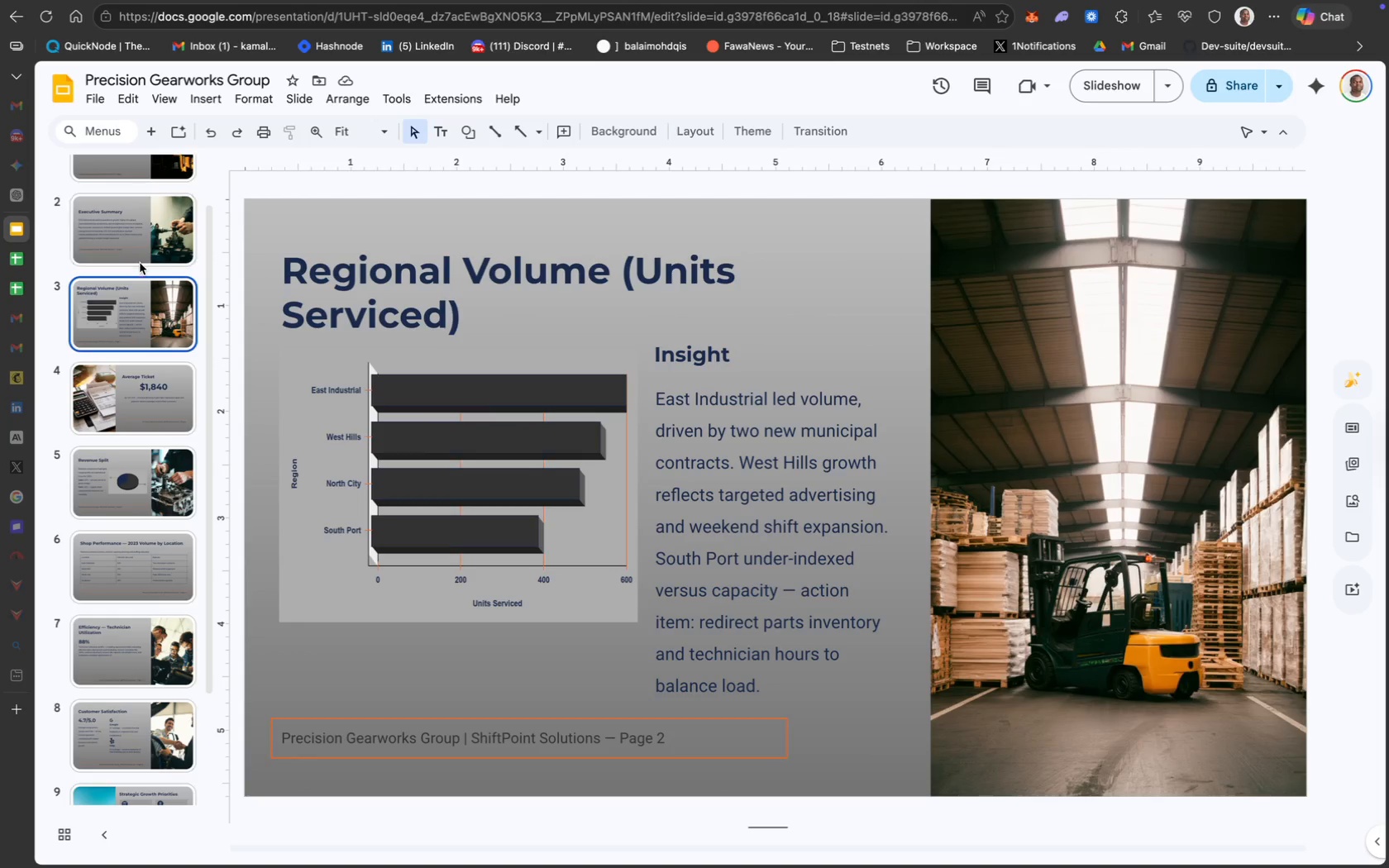 
left_click([136, 242])
 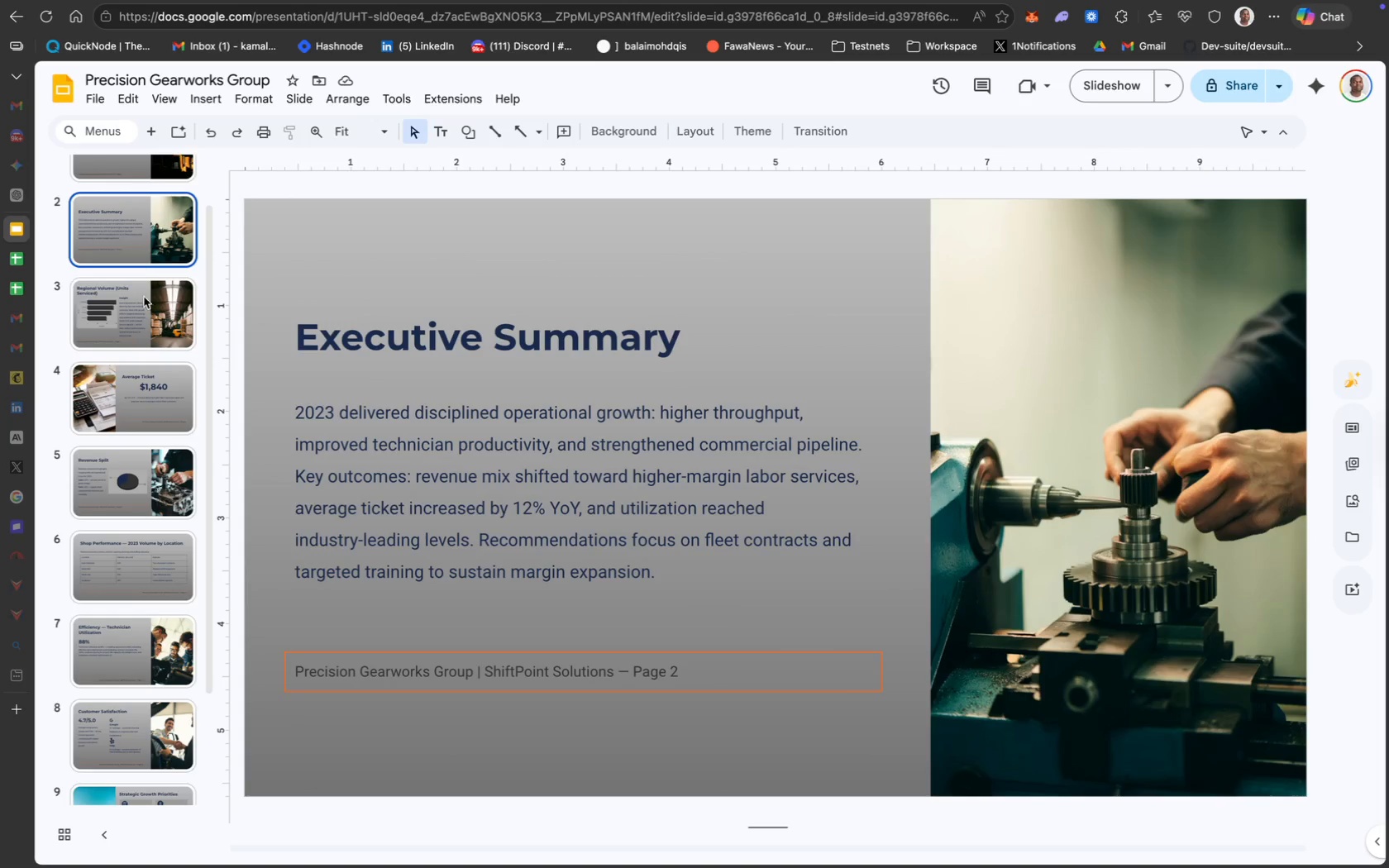 
left_click([123, 220])
 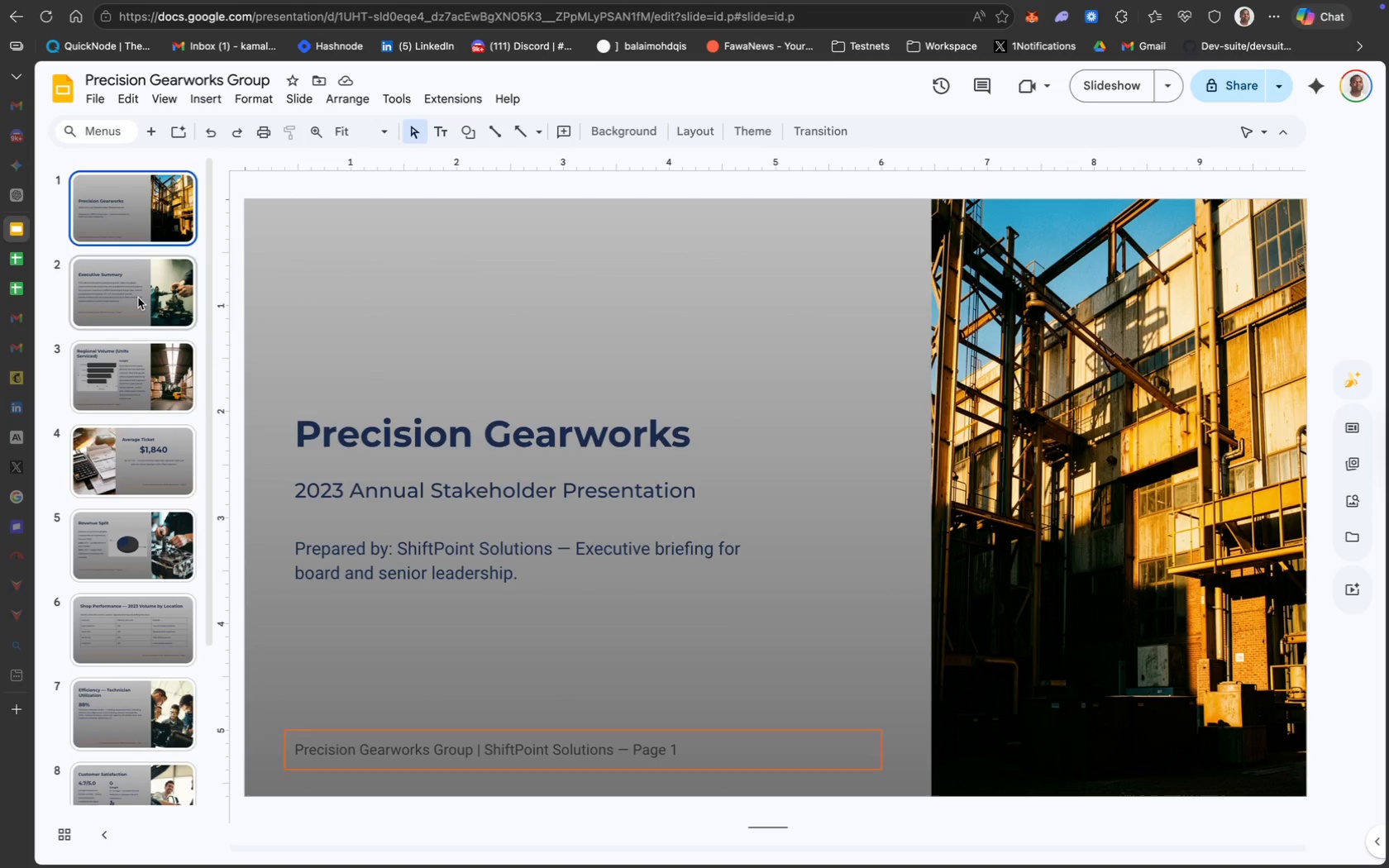 
scroll: coordinate [146, 333], scroll_direction: up, amount: 39.0